 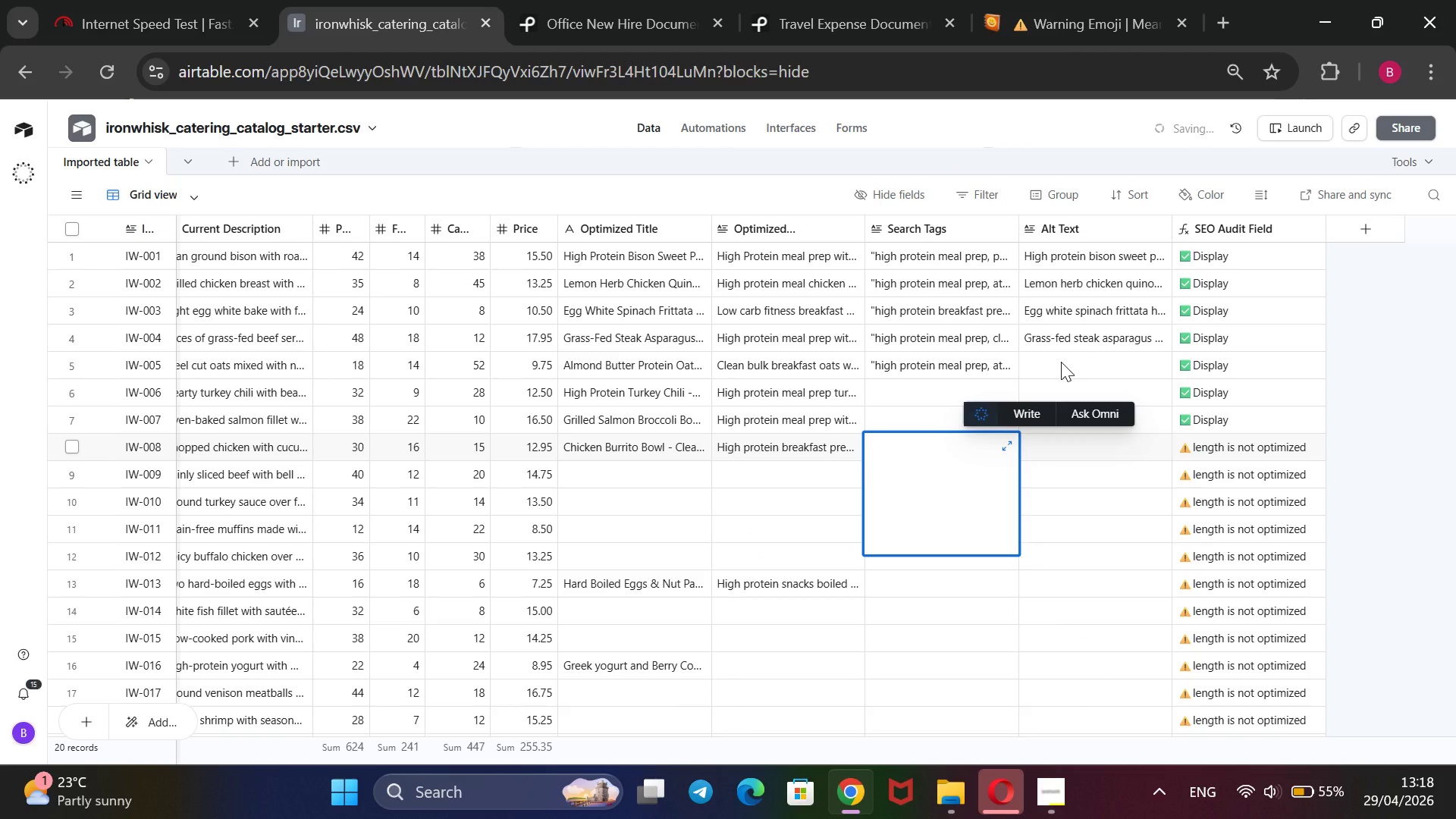 
triple_click([1061, 362])
 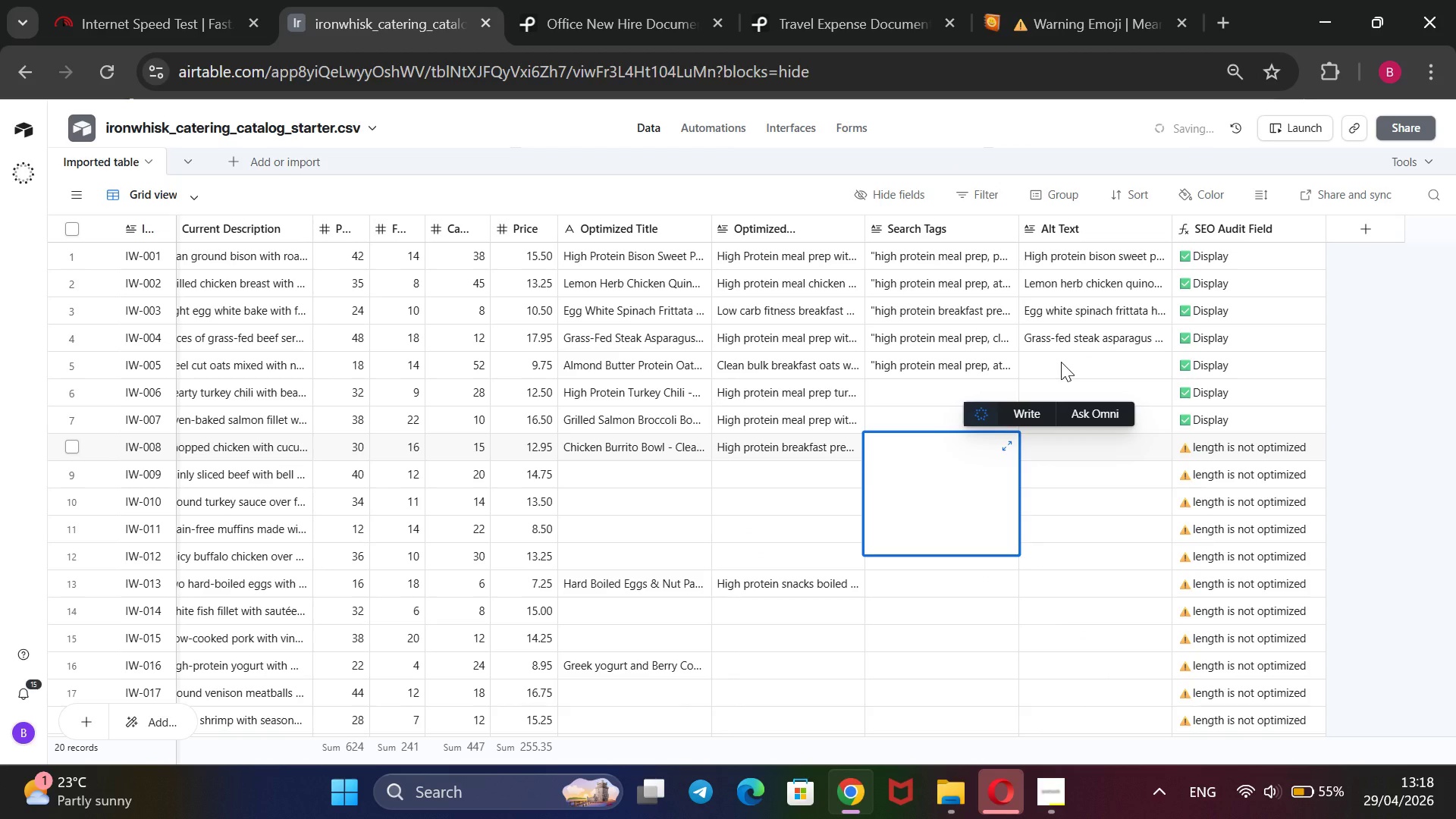 
triple_click([1061, 362])
 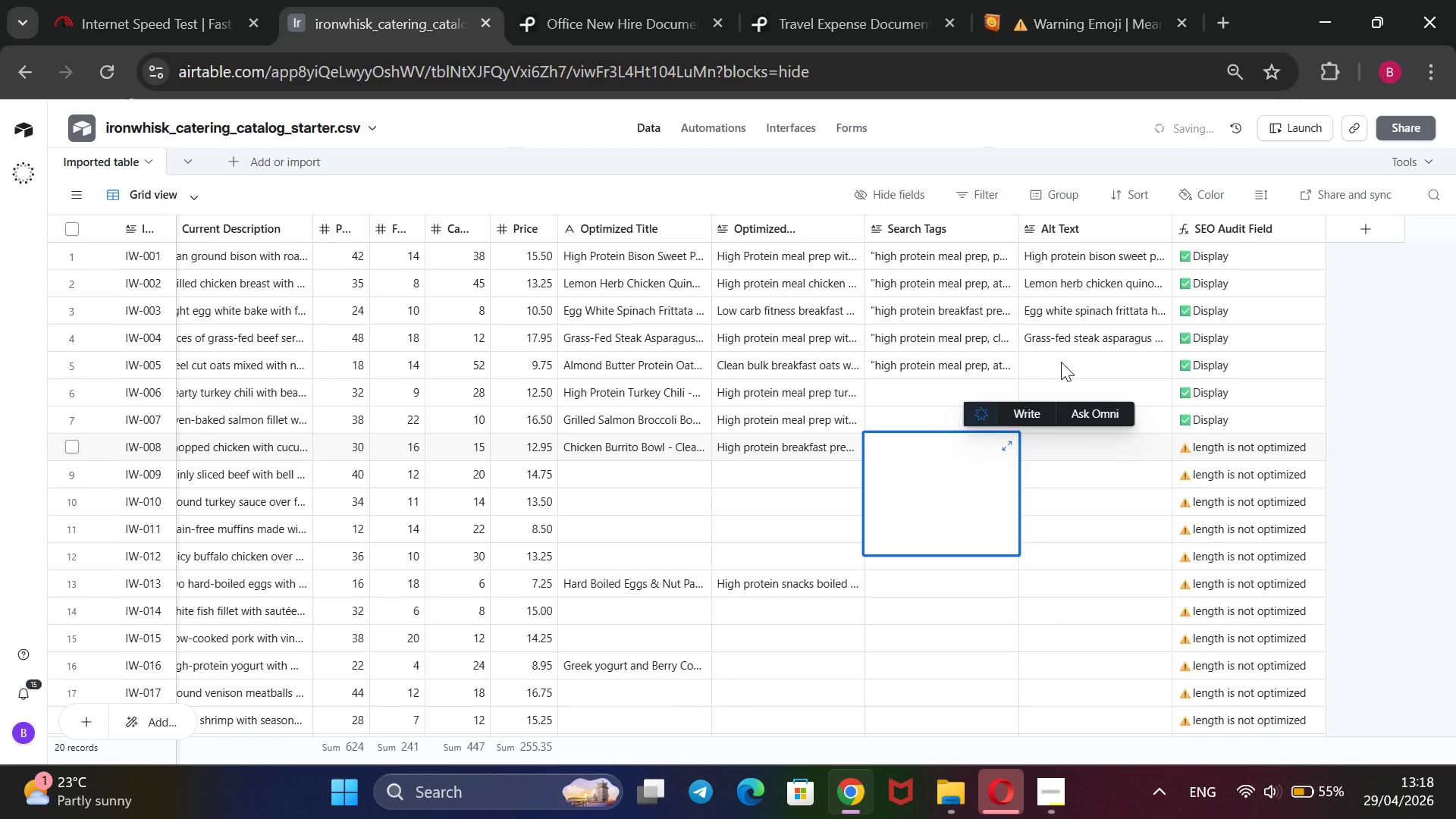 
triple_click([1061, 362])
 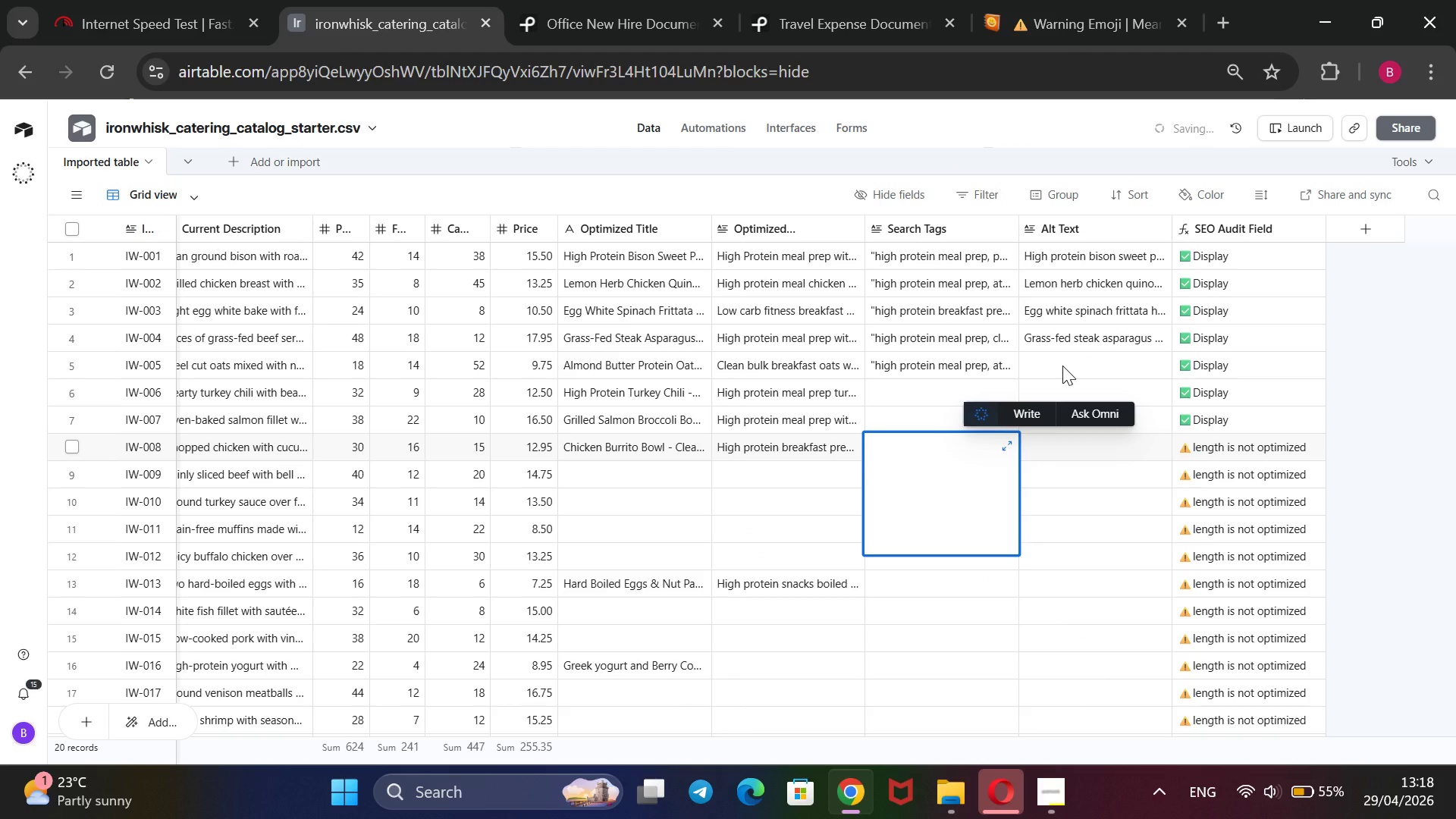 
left_click_drag(start_coordinate=[1061, 362], to_coordinate=[1062, 366])
 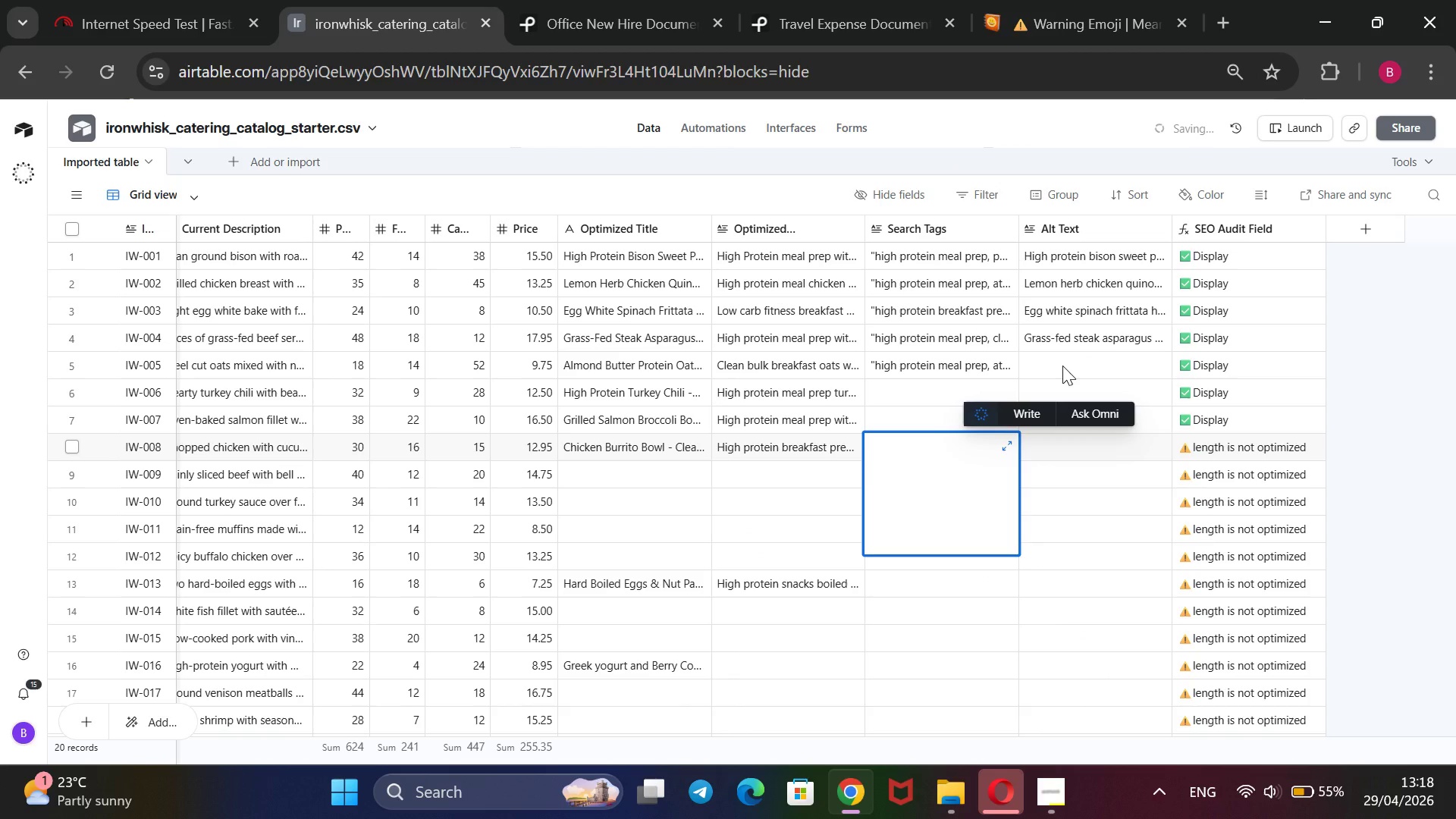 
triple_click([1062, 366])
 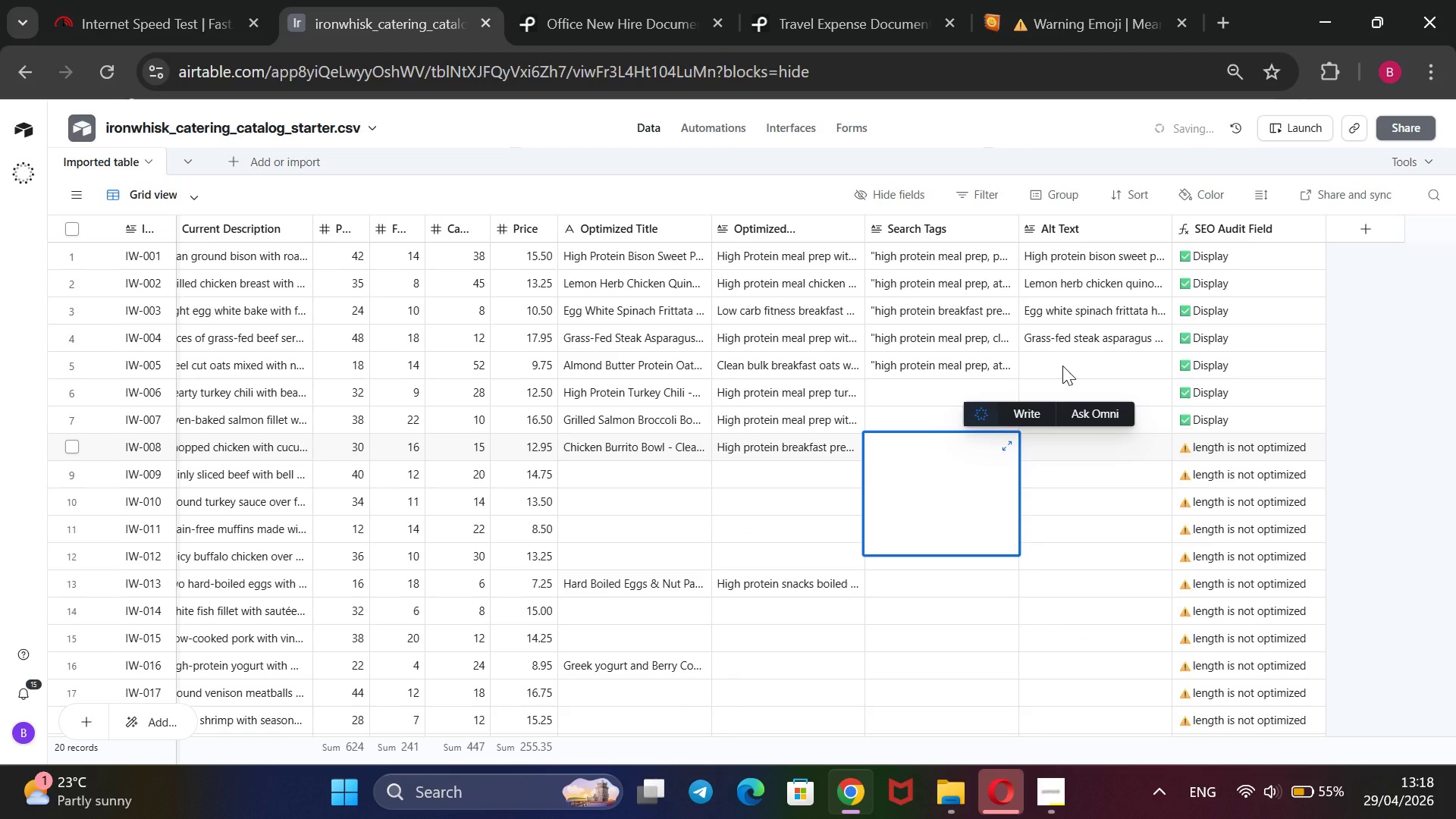 
triple_click([1062, 366])
 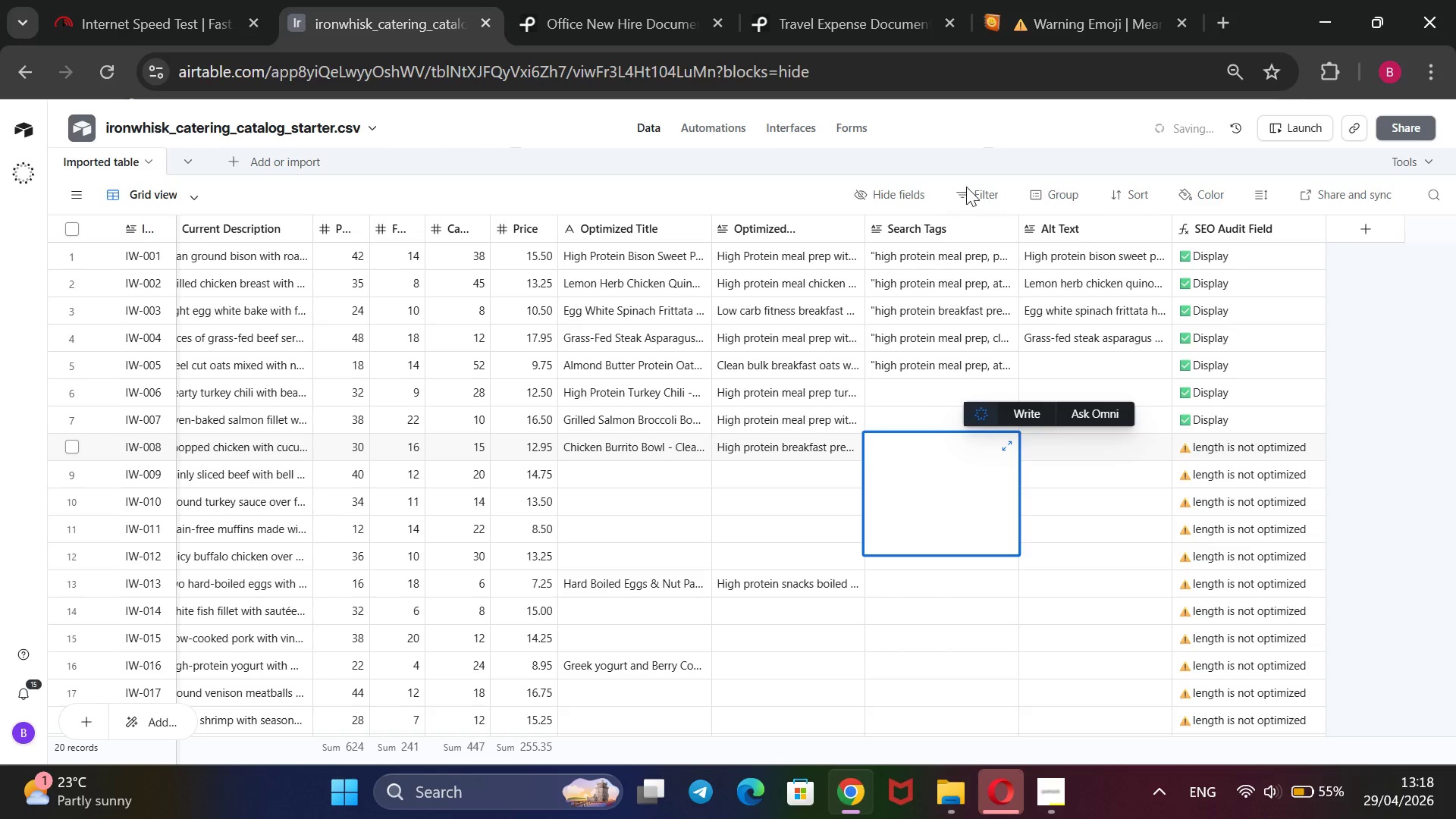 
scroll: coordinate [966, 187], scroll_direction: down, amount: 1.0
 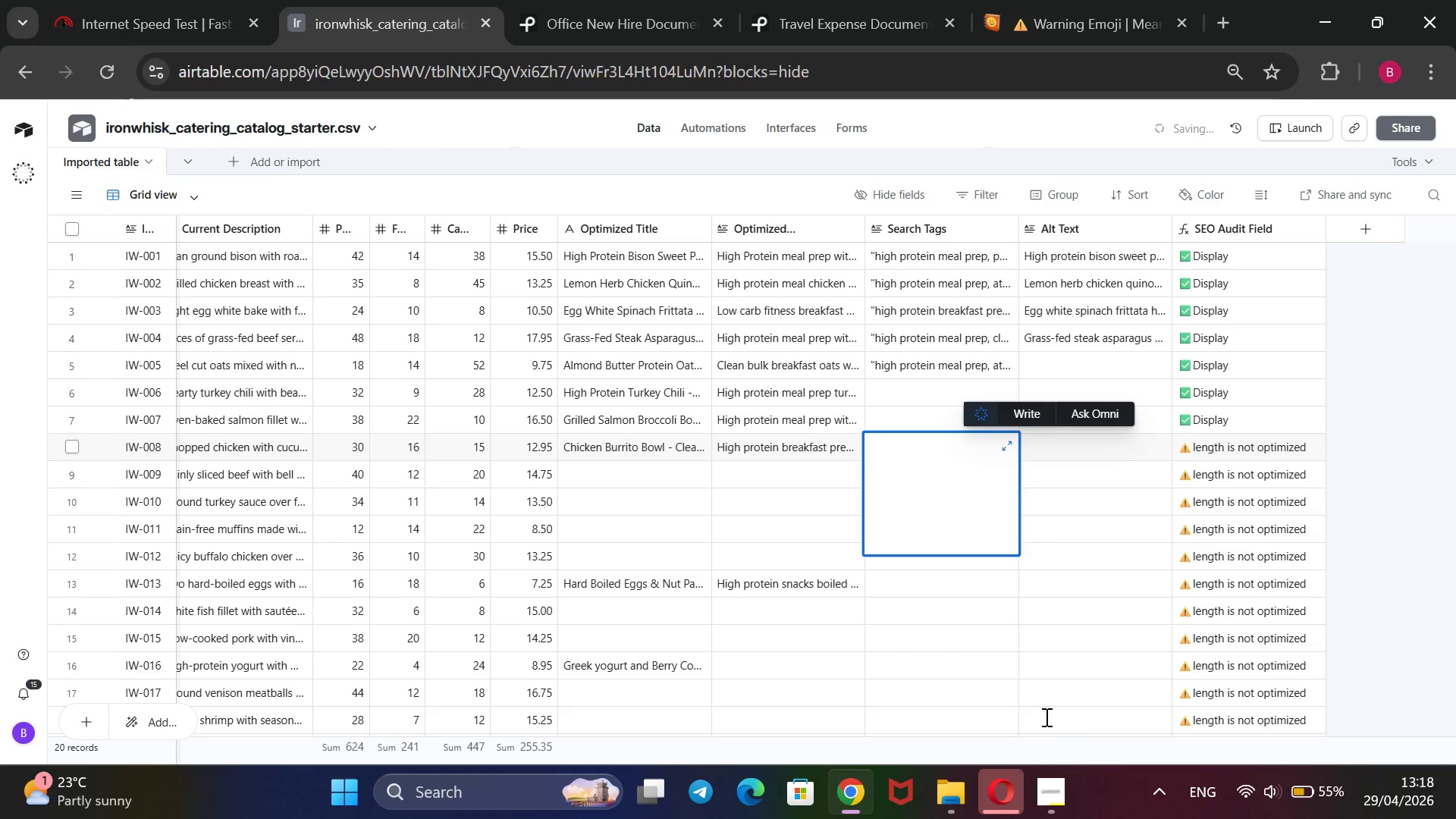 
left_click([1054, 803])